 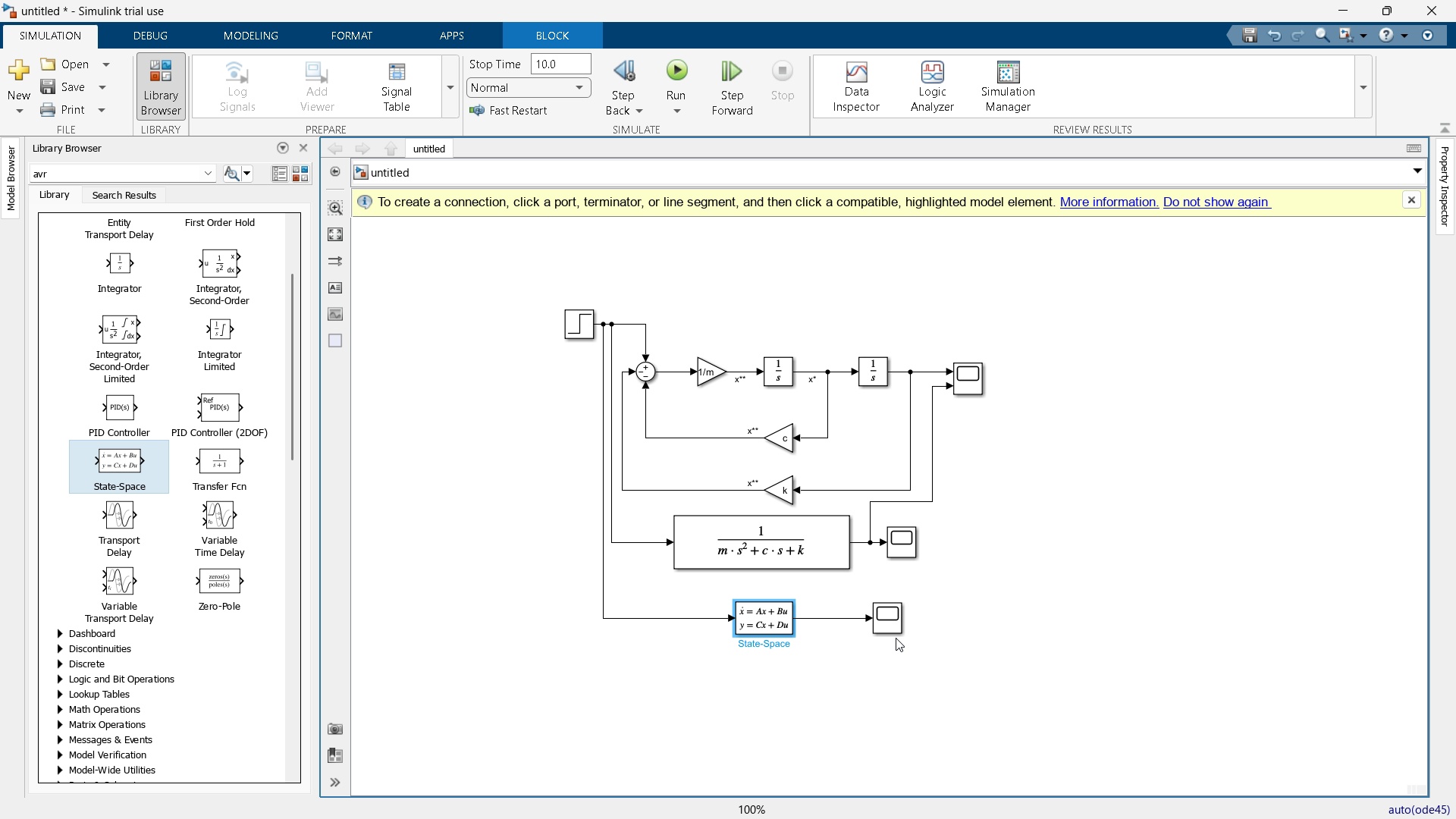 
double_click([770, 620])
 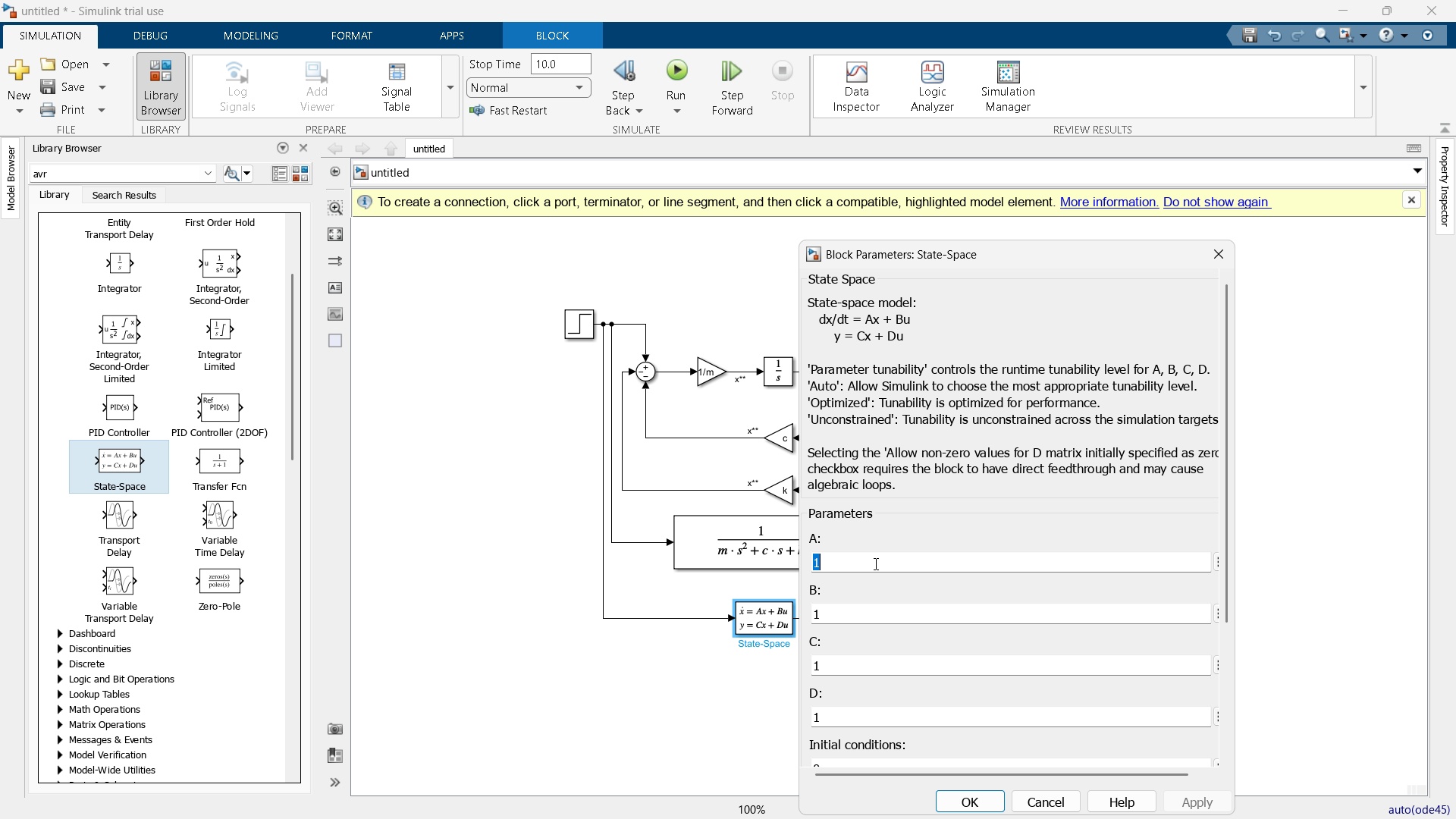 
key(BracketLeft)
 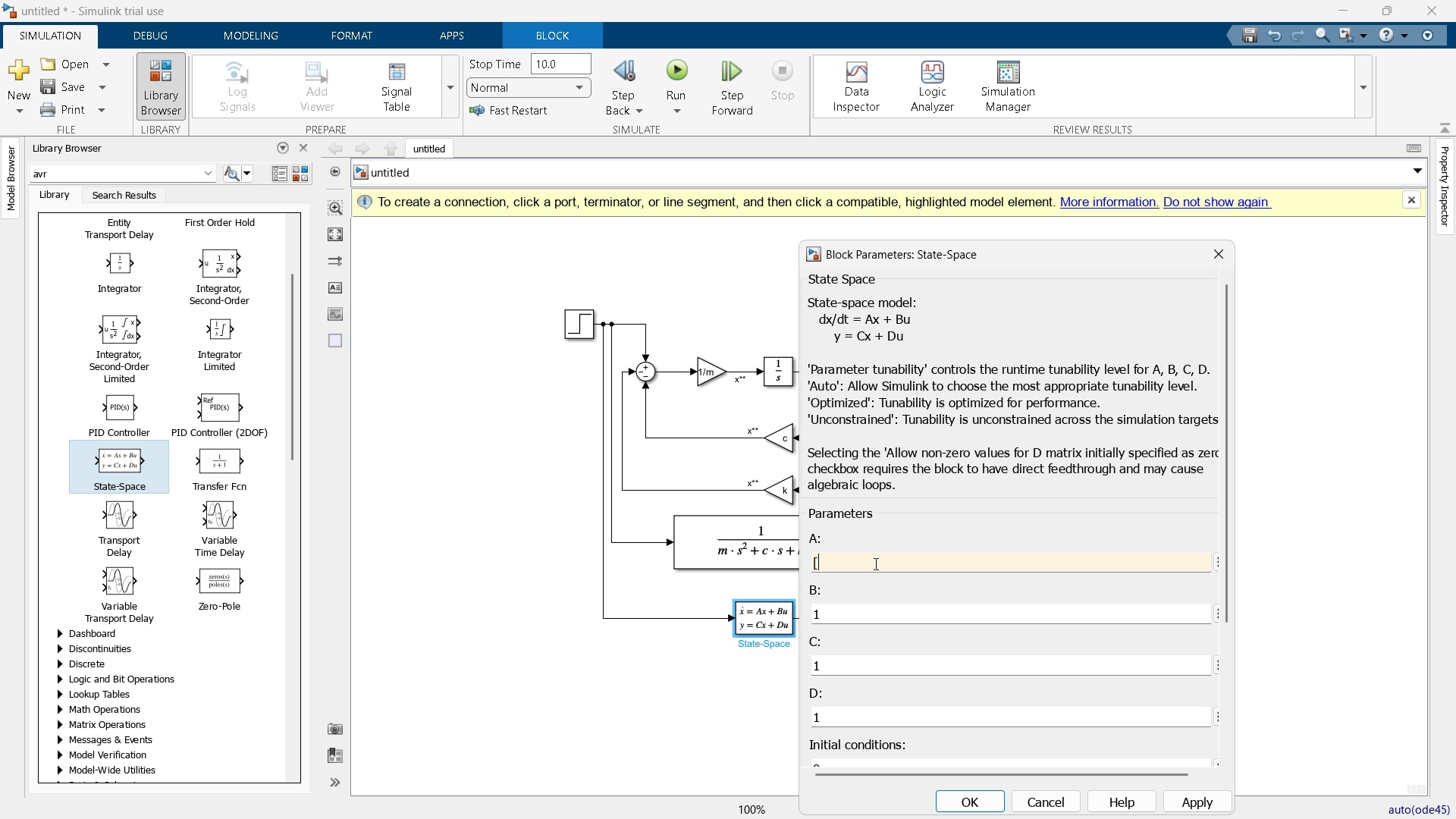 
key(BracketRight)
 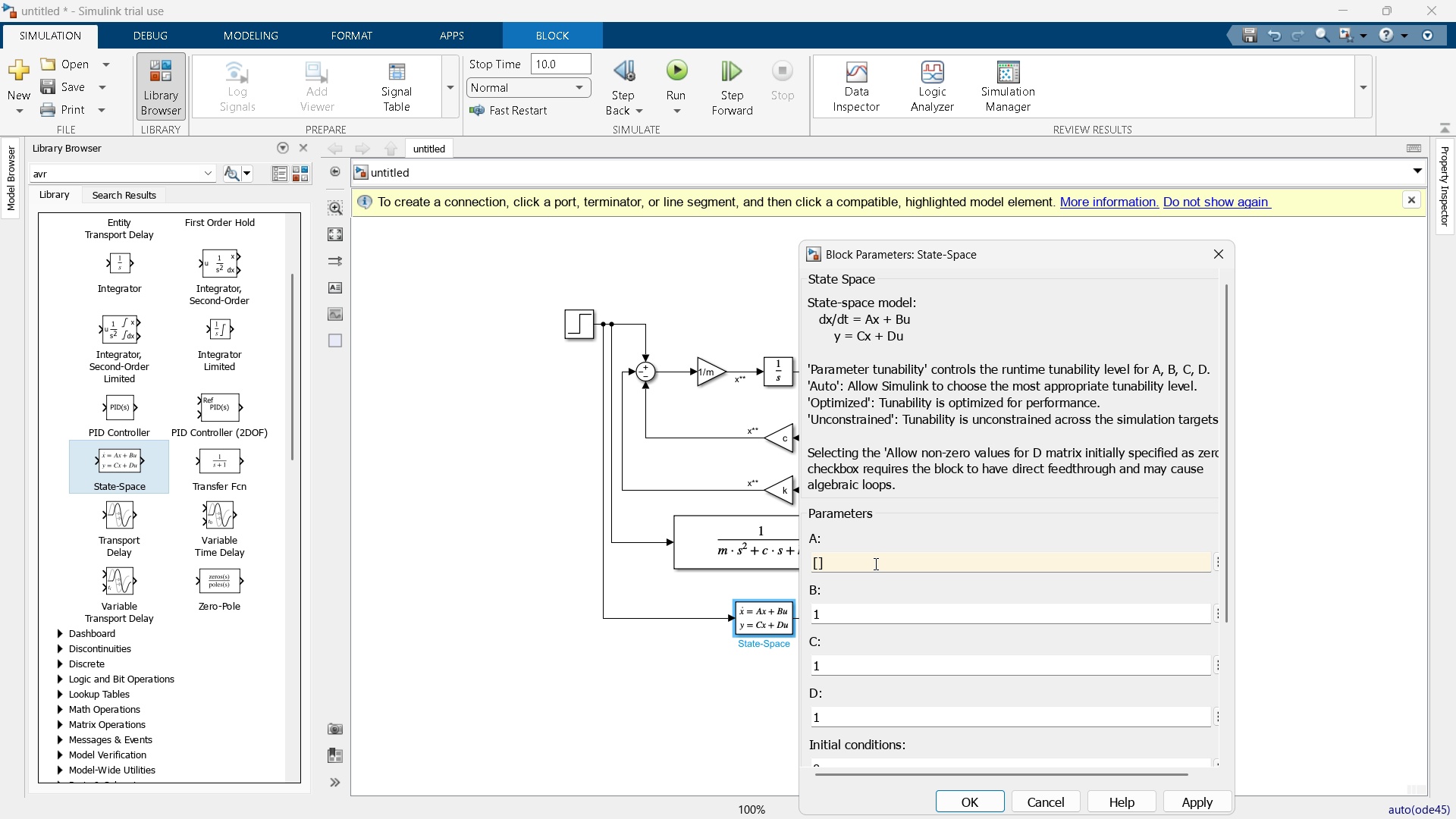 
key(ArrowLeft)
 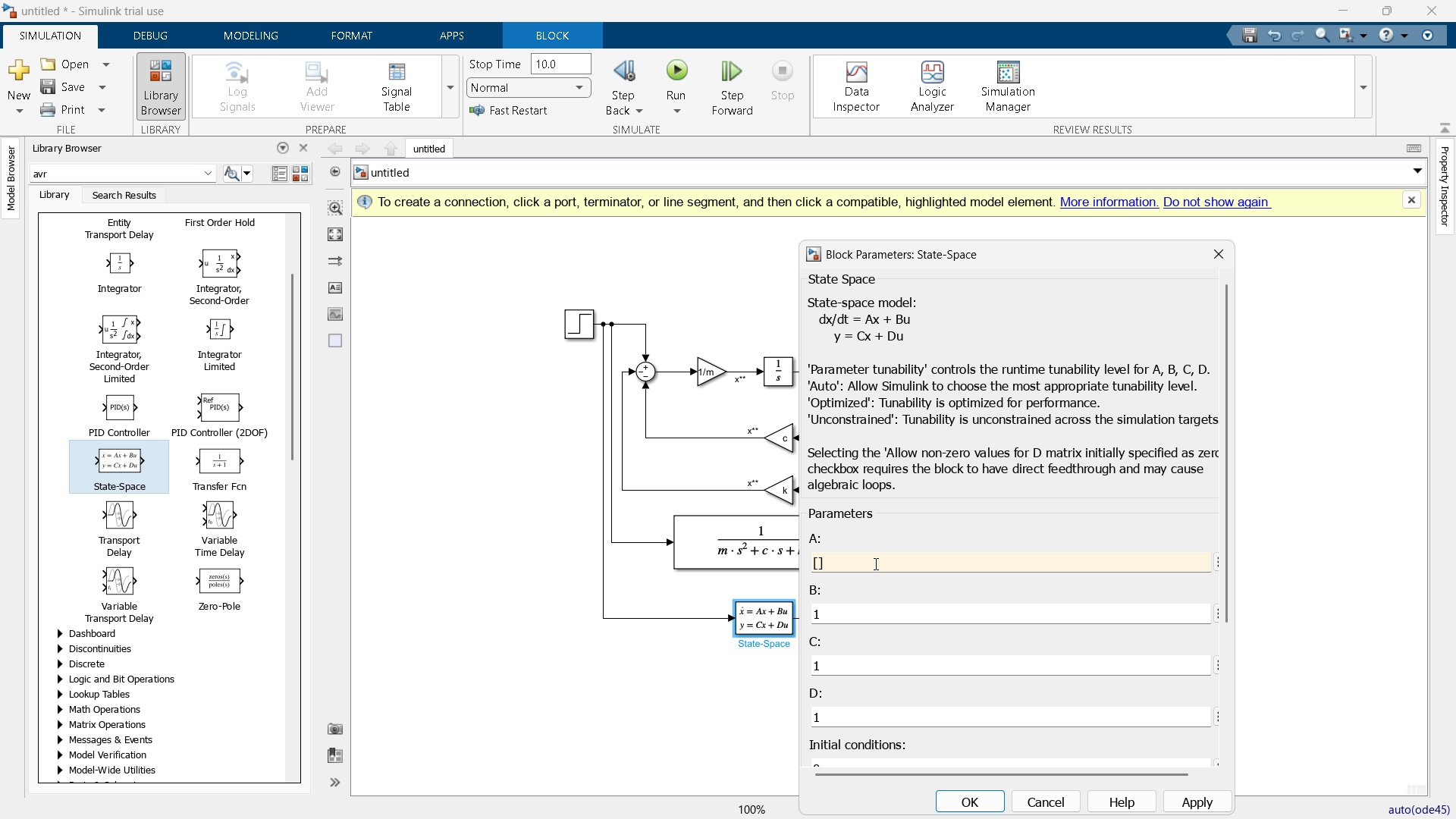 
key(Numpad0)
 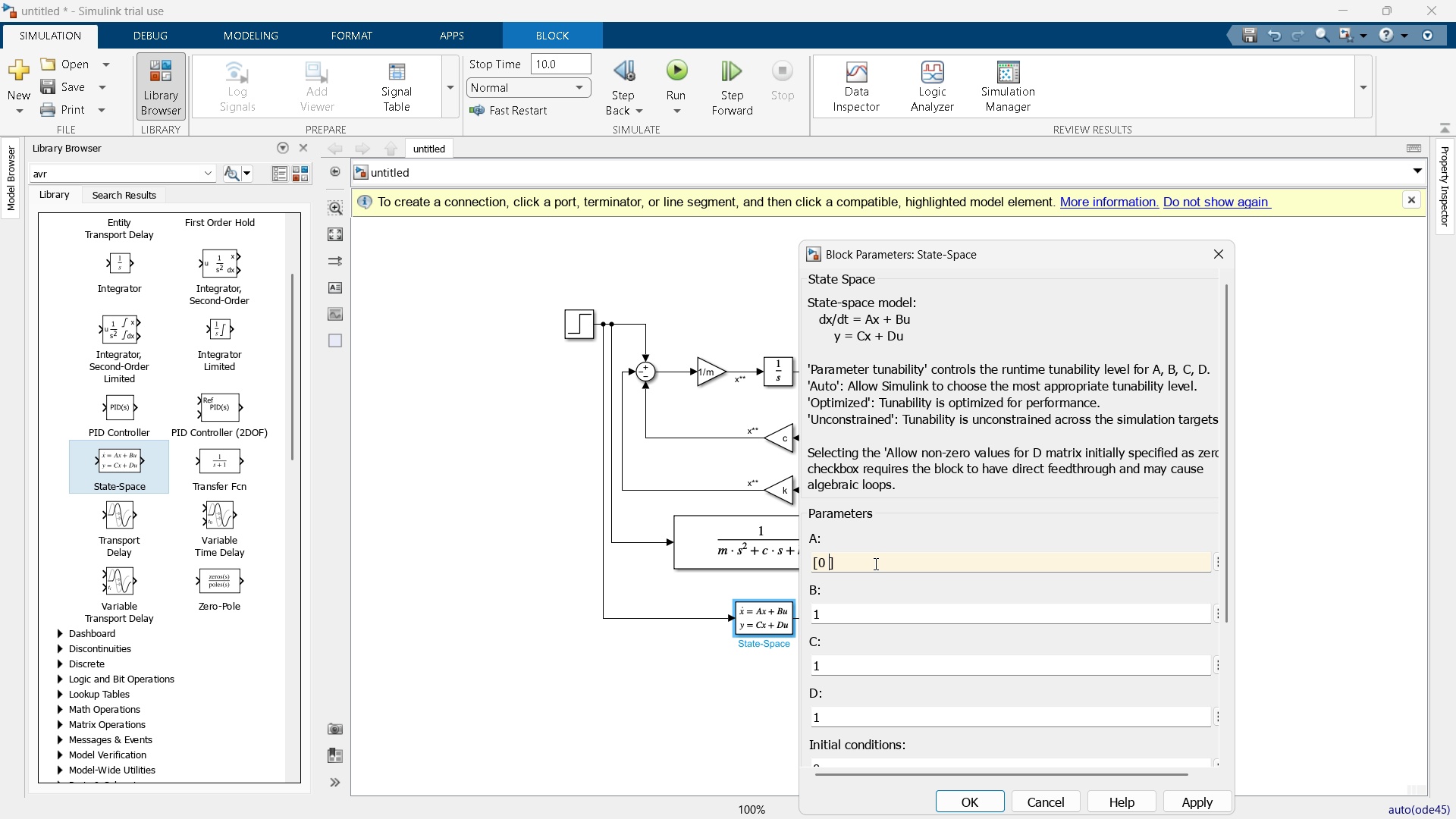 
key(Space)
 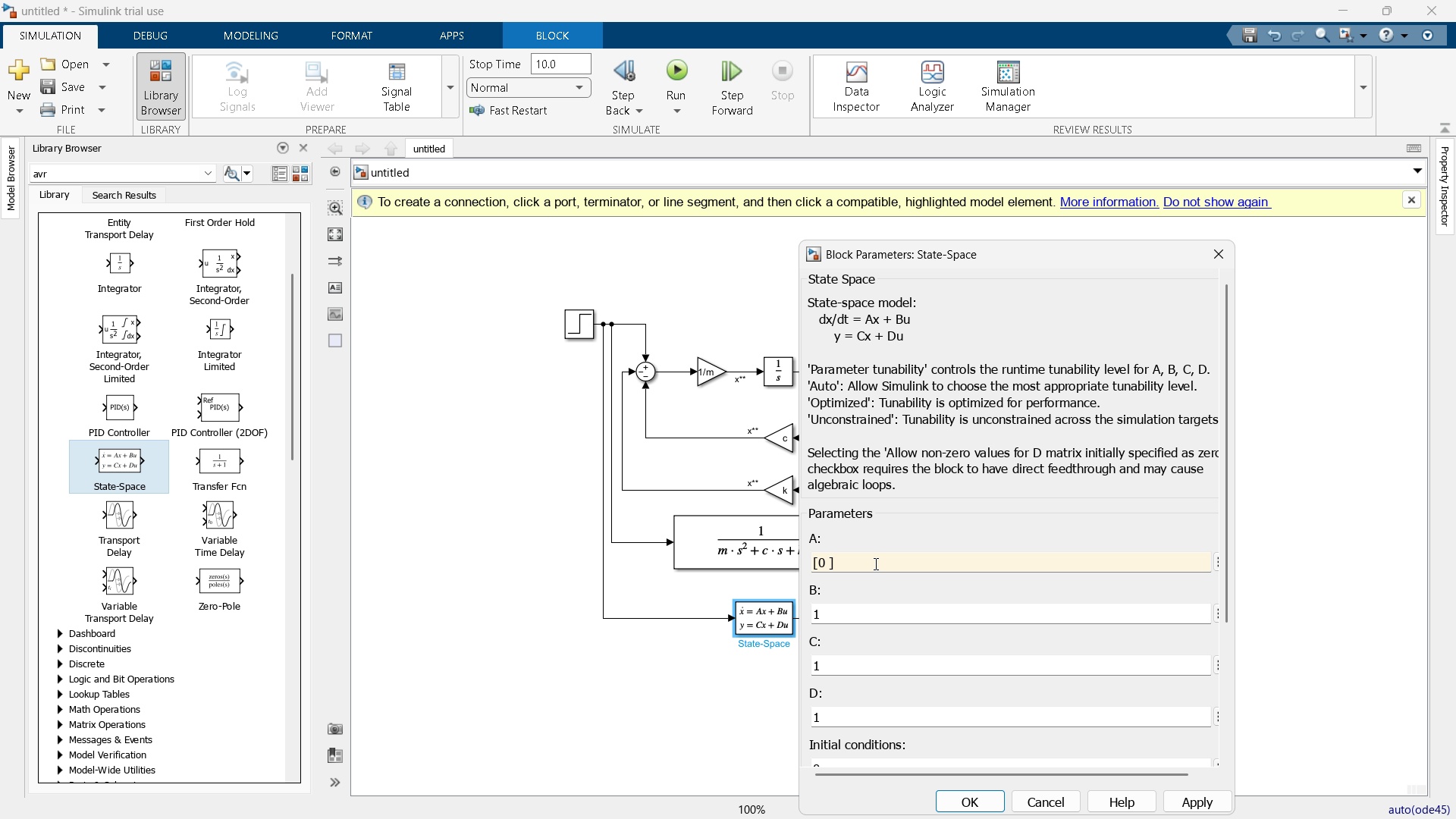 
key(1)
 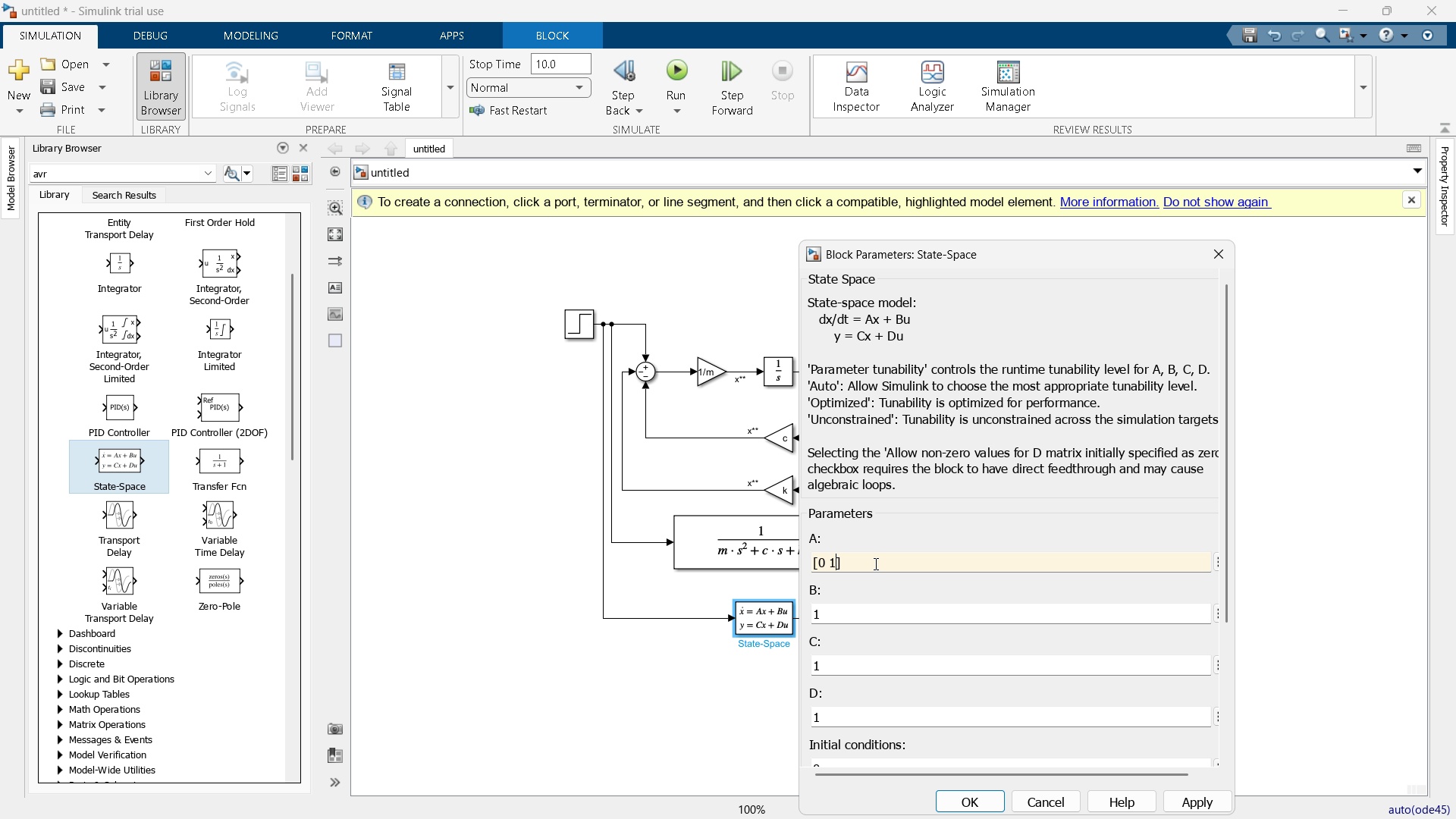 
key(Semicolon)
 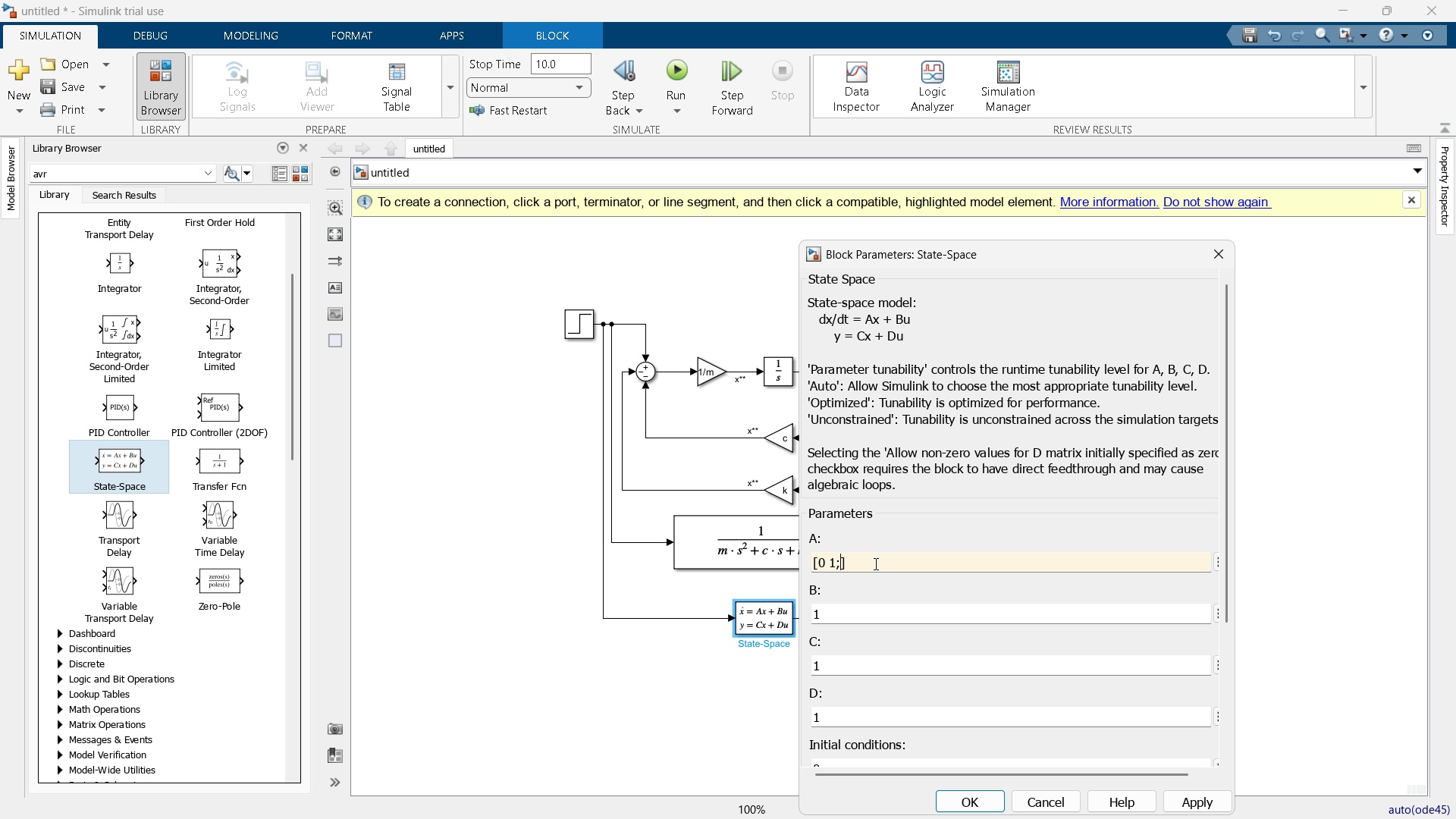 
key(Minus)
 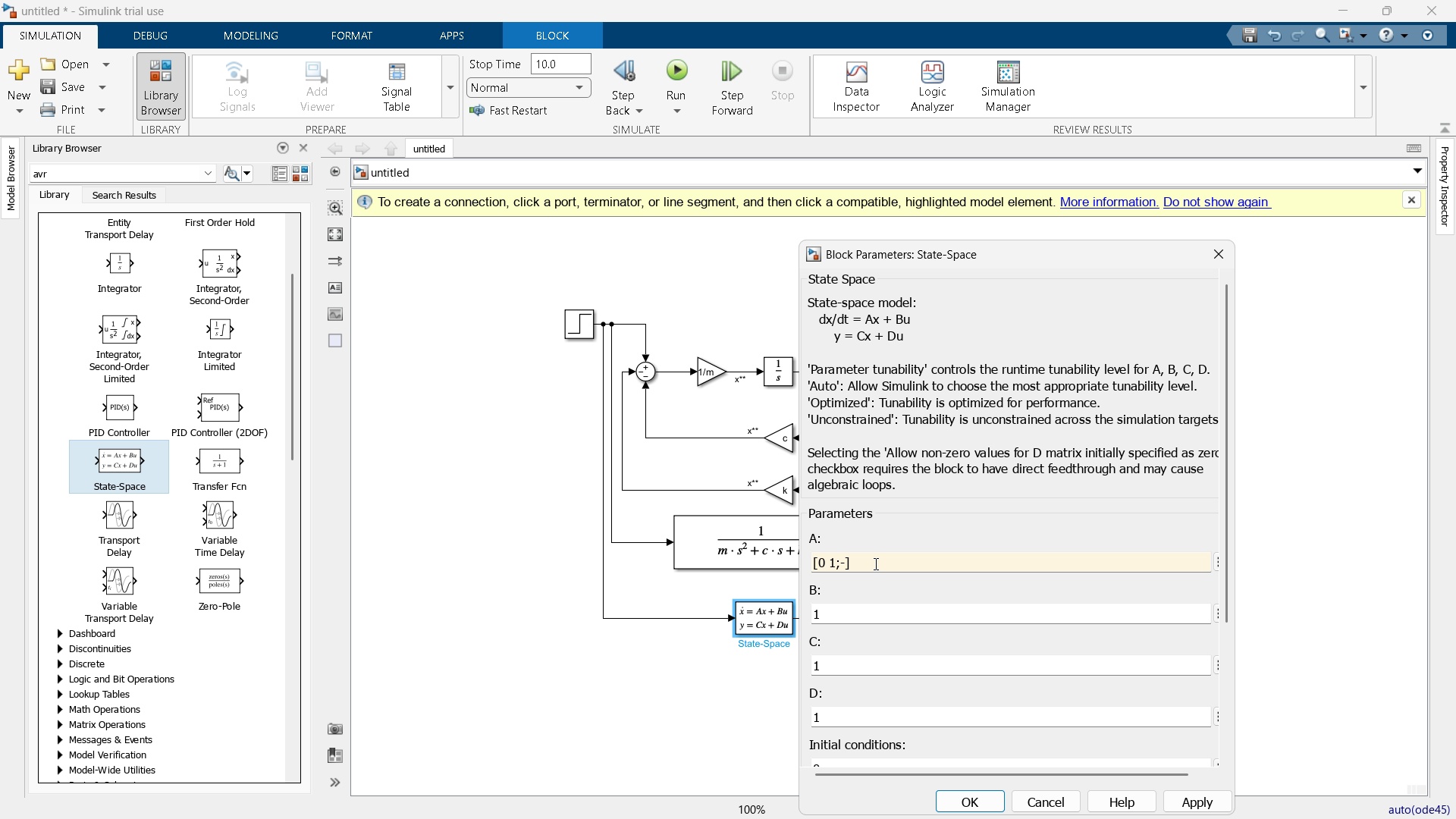 
key(C)
 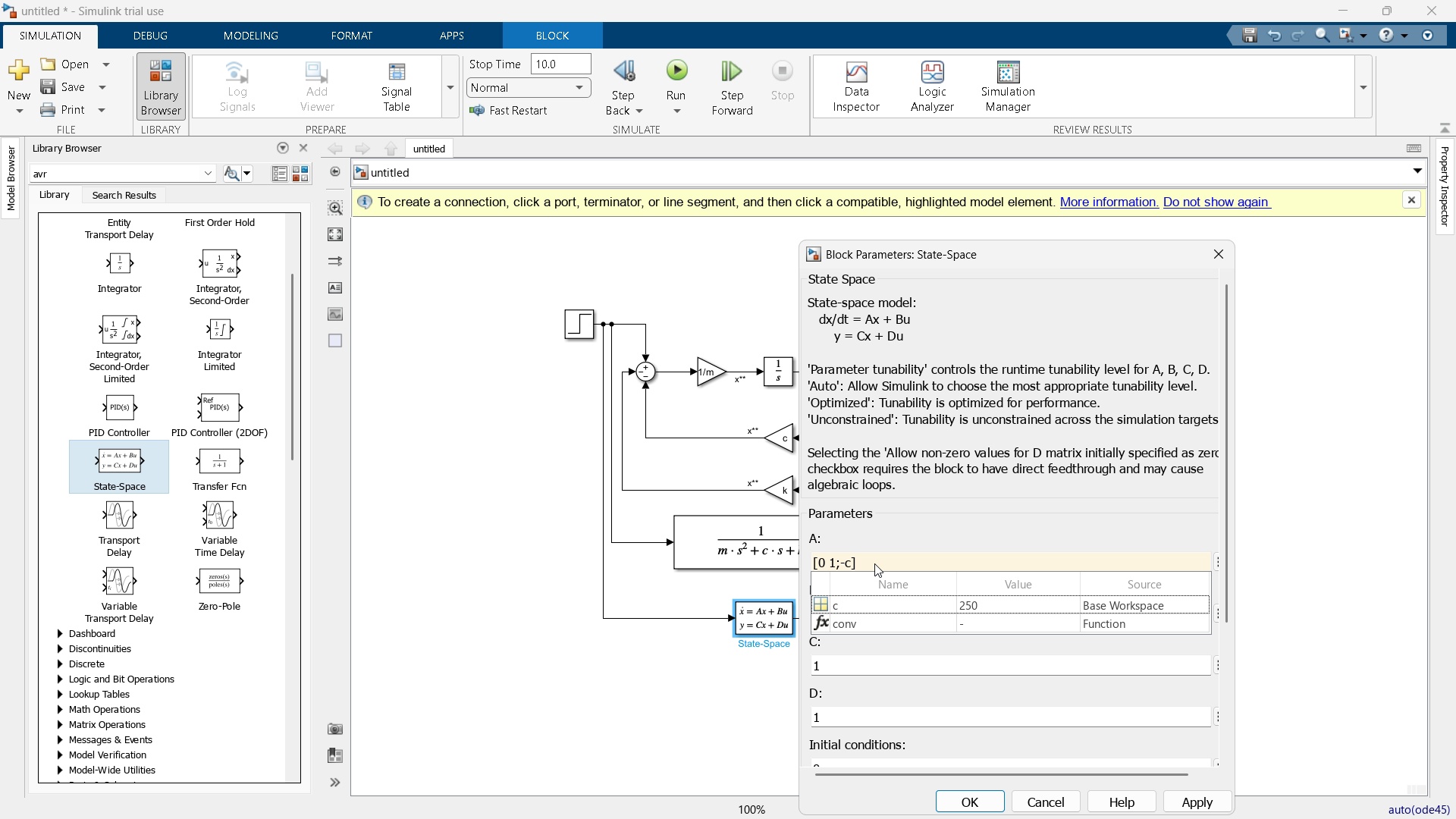 
key(NumpadDivide)
 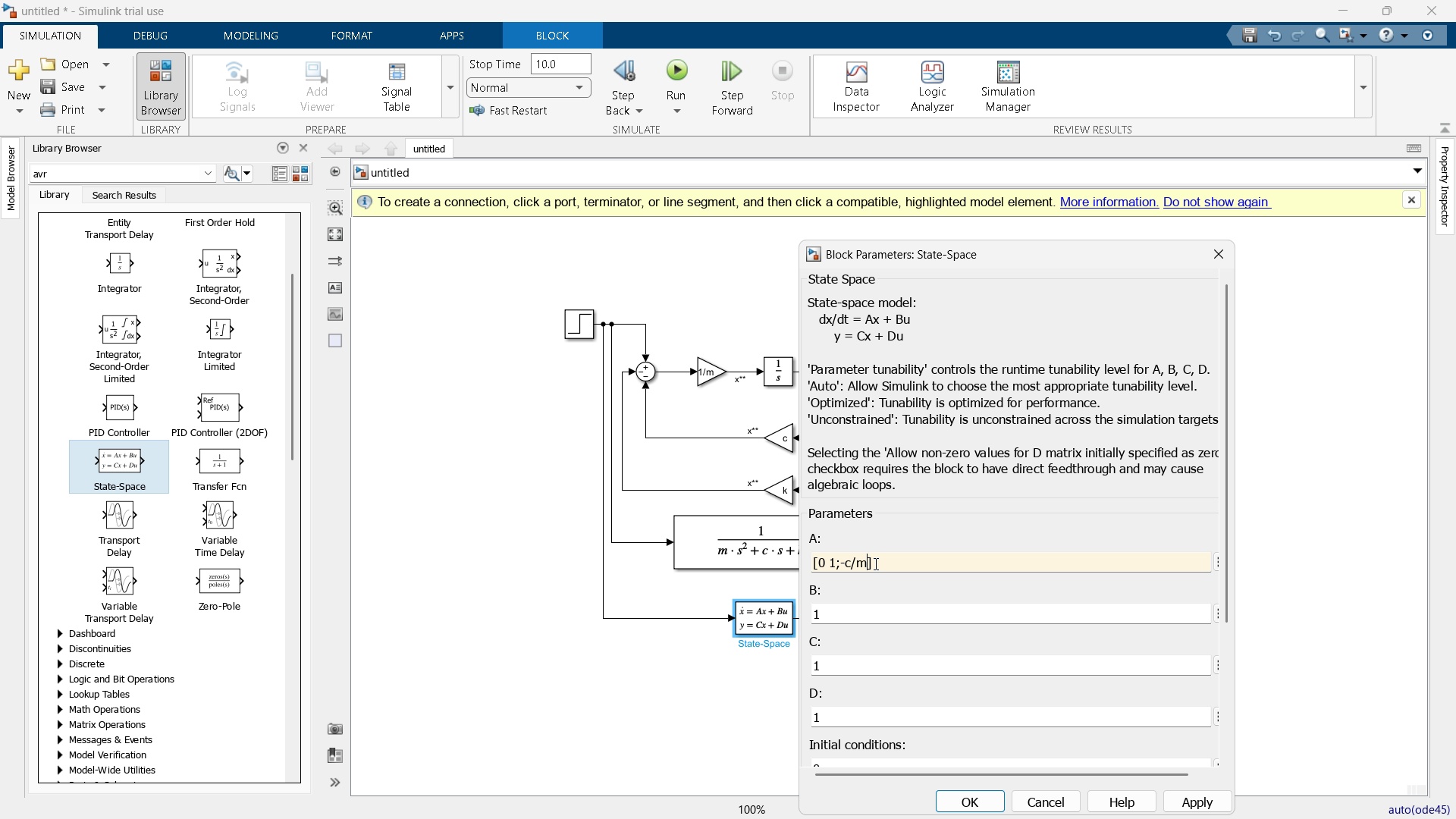 
key(M)
 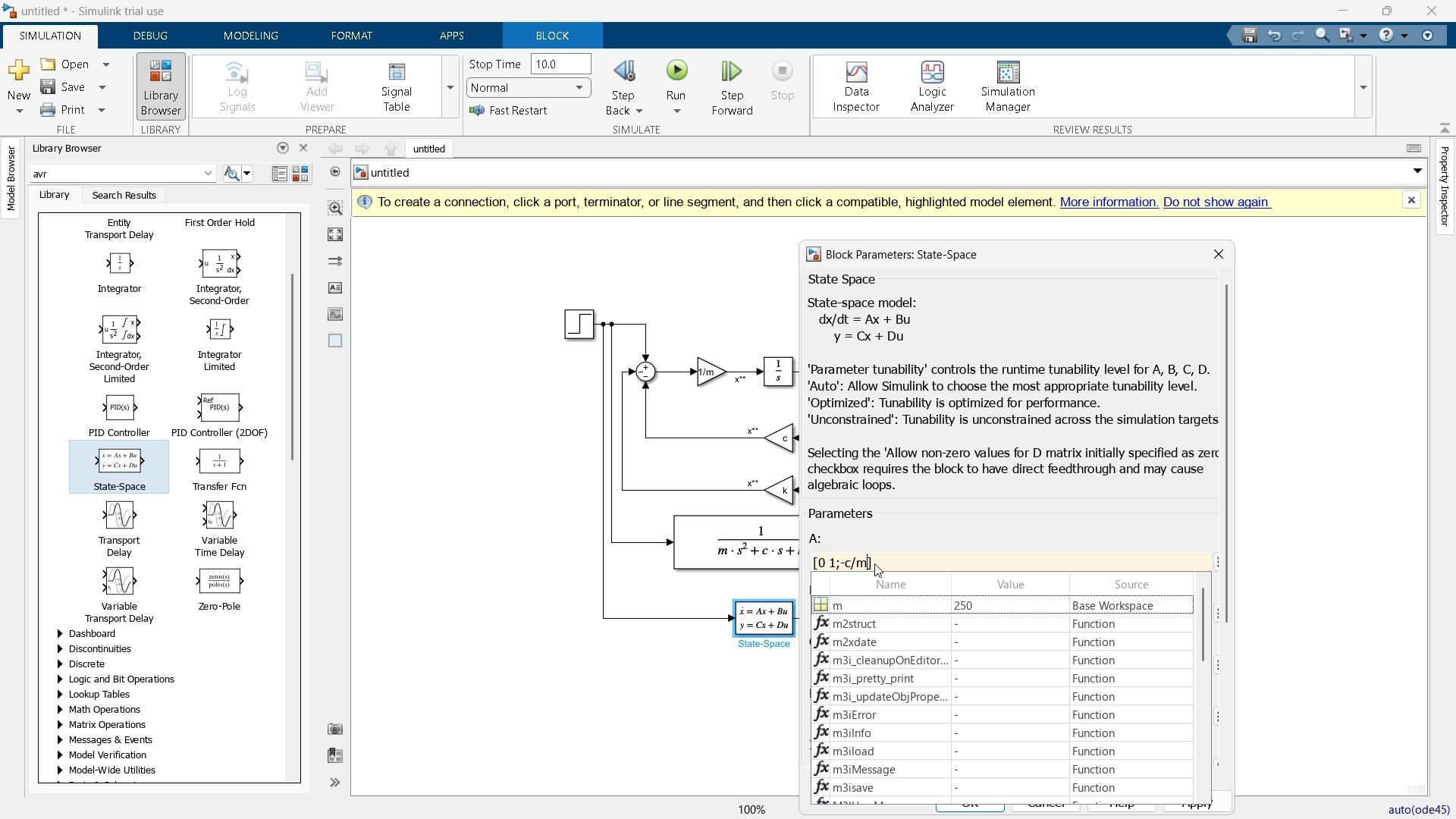 
key(Space)
 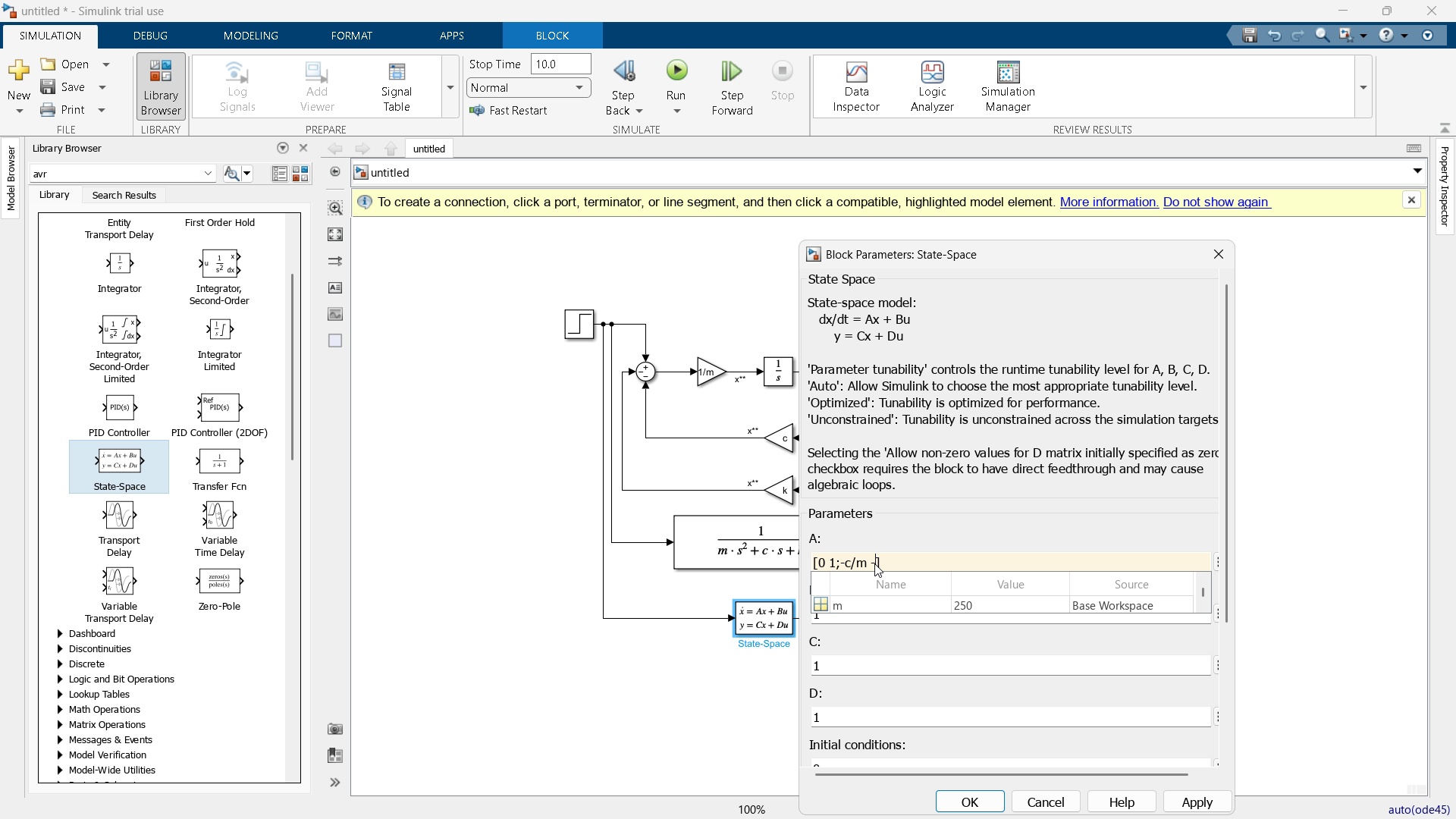 
key(NumpadSubtract)
 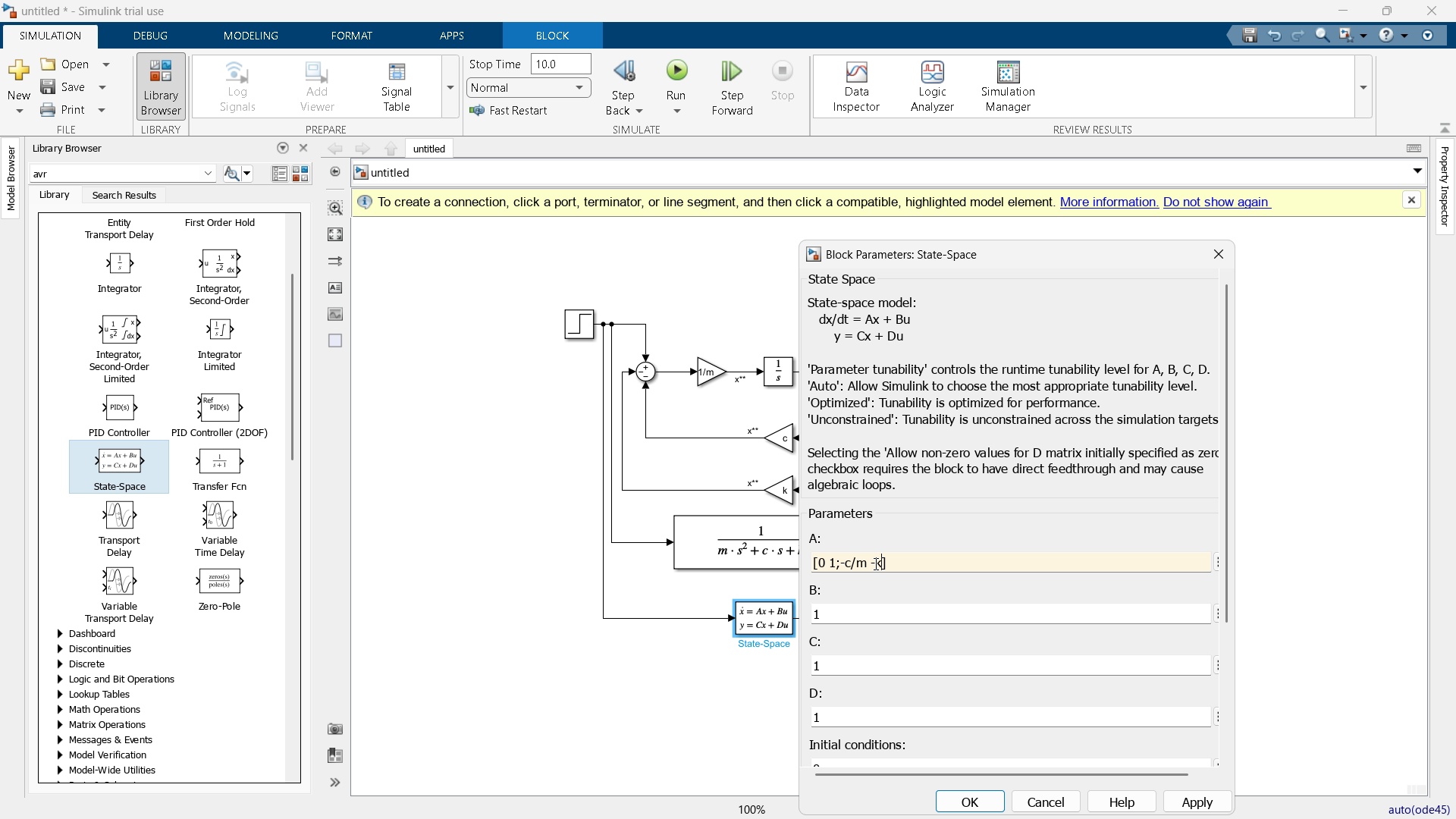 
key(K)
 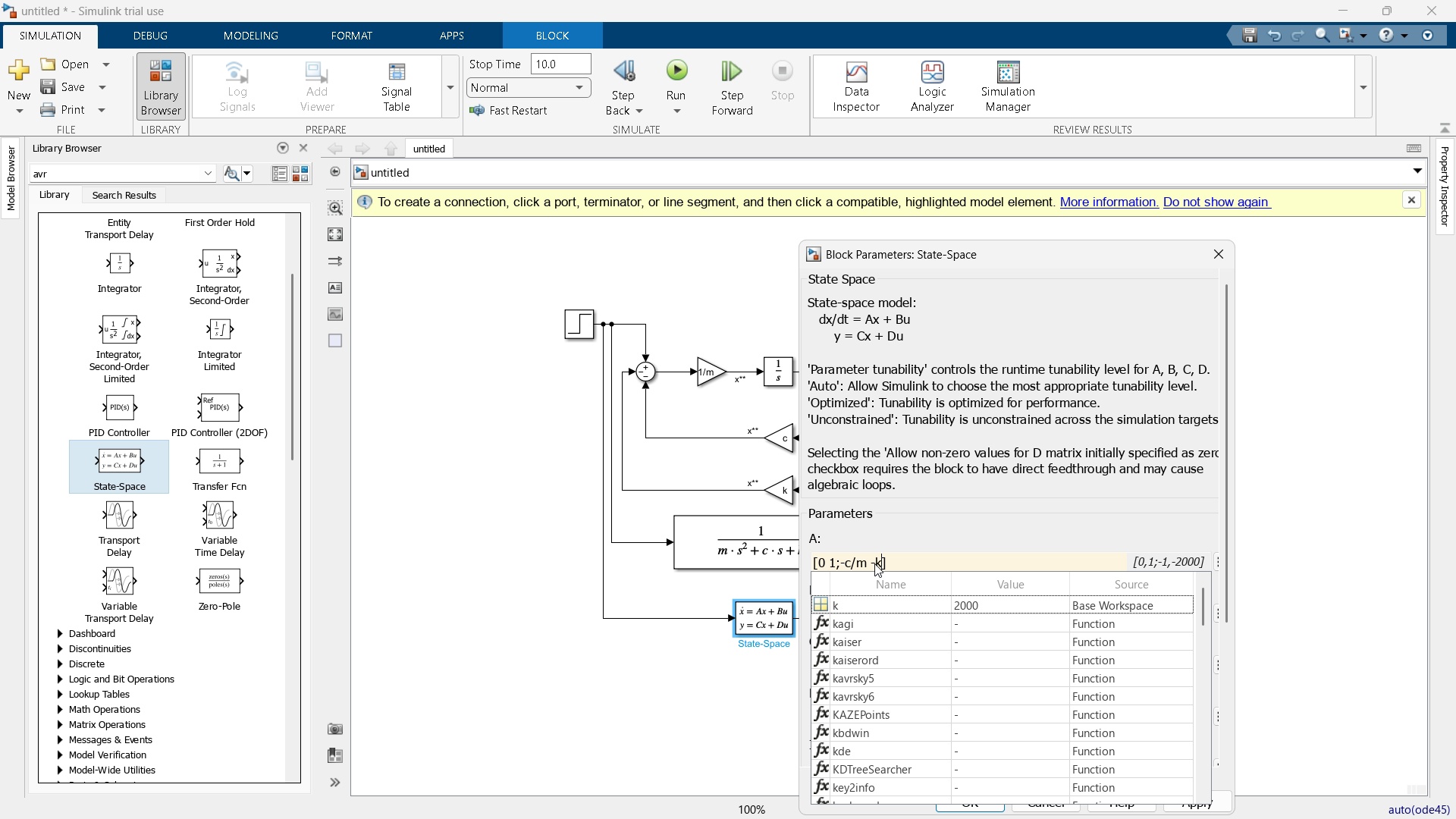 
key(NumpadDivide)
 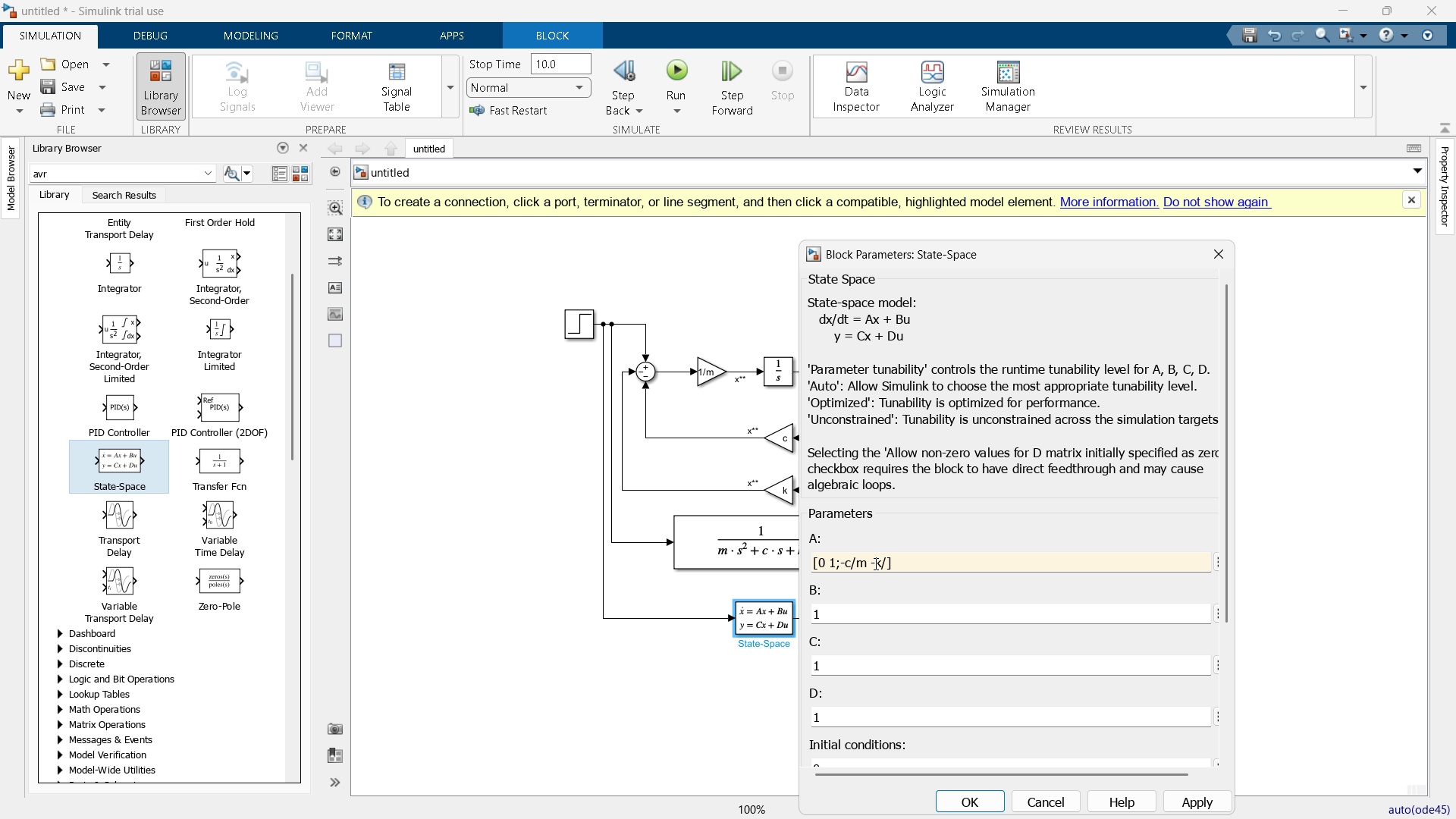 
key(M)
 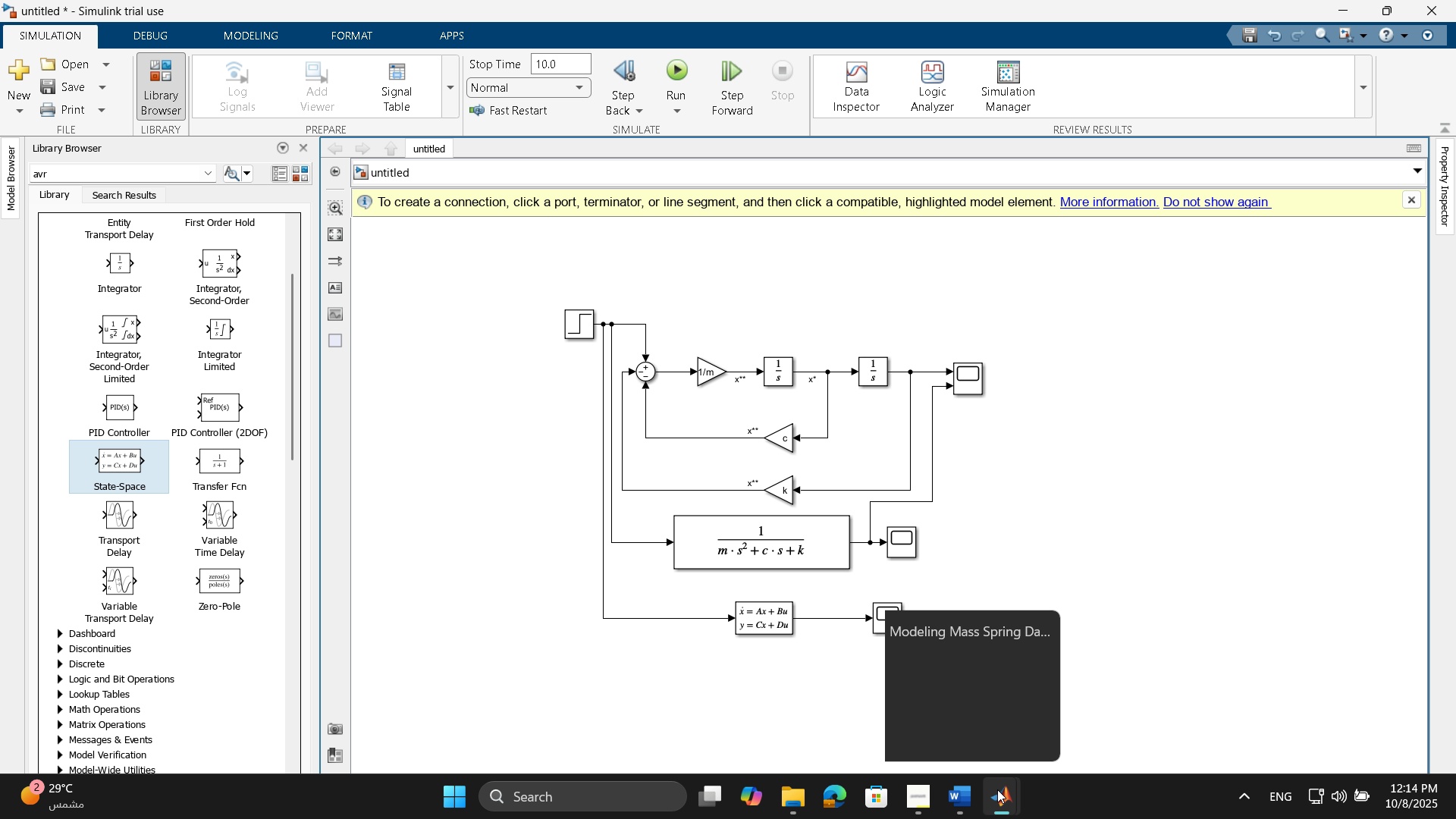 
wait(6.95)
 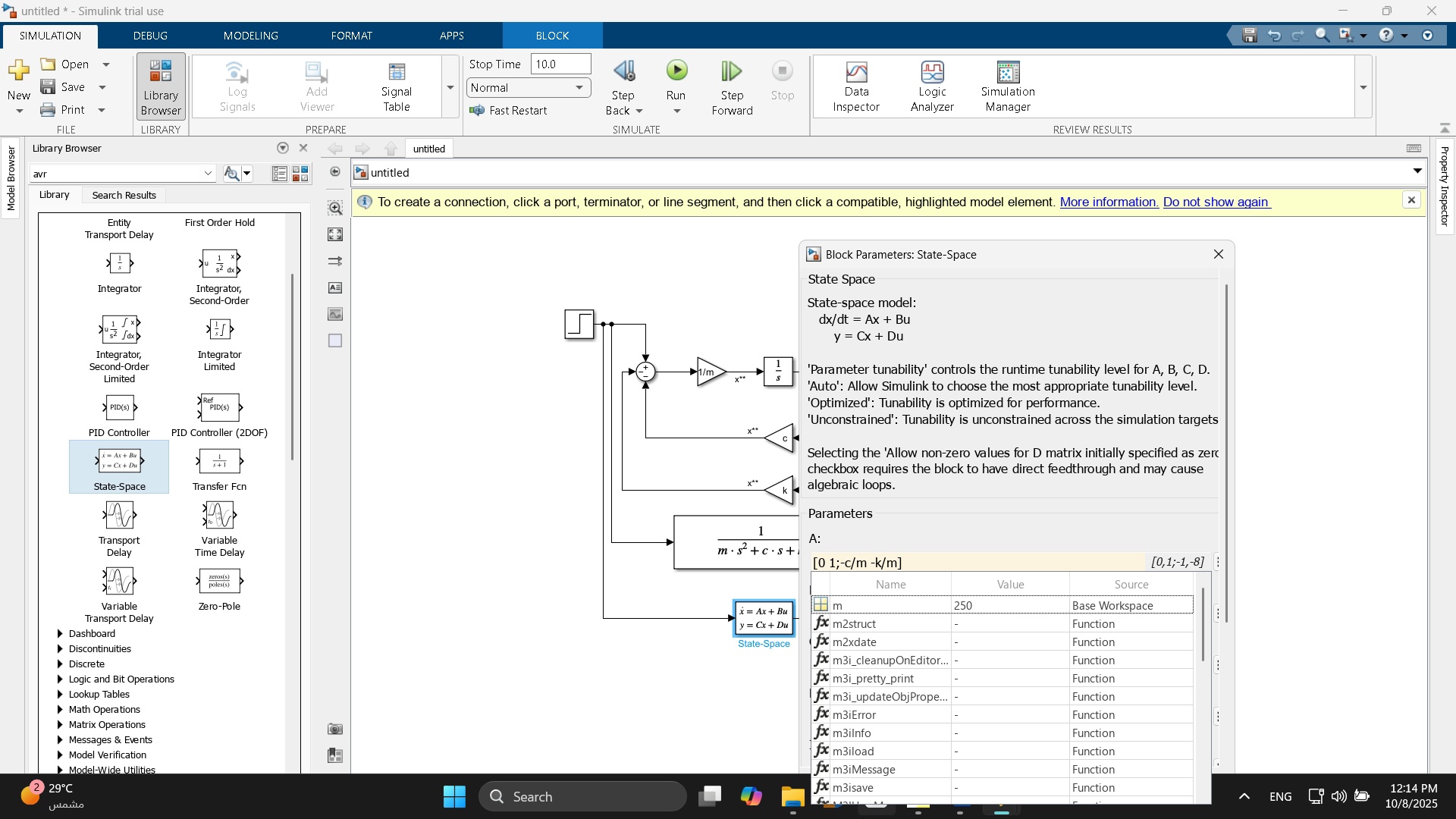 
left_click([1197, 698])
 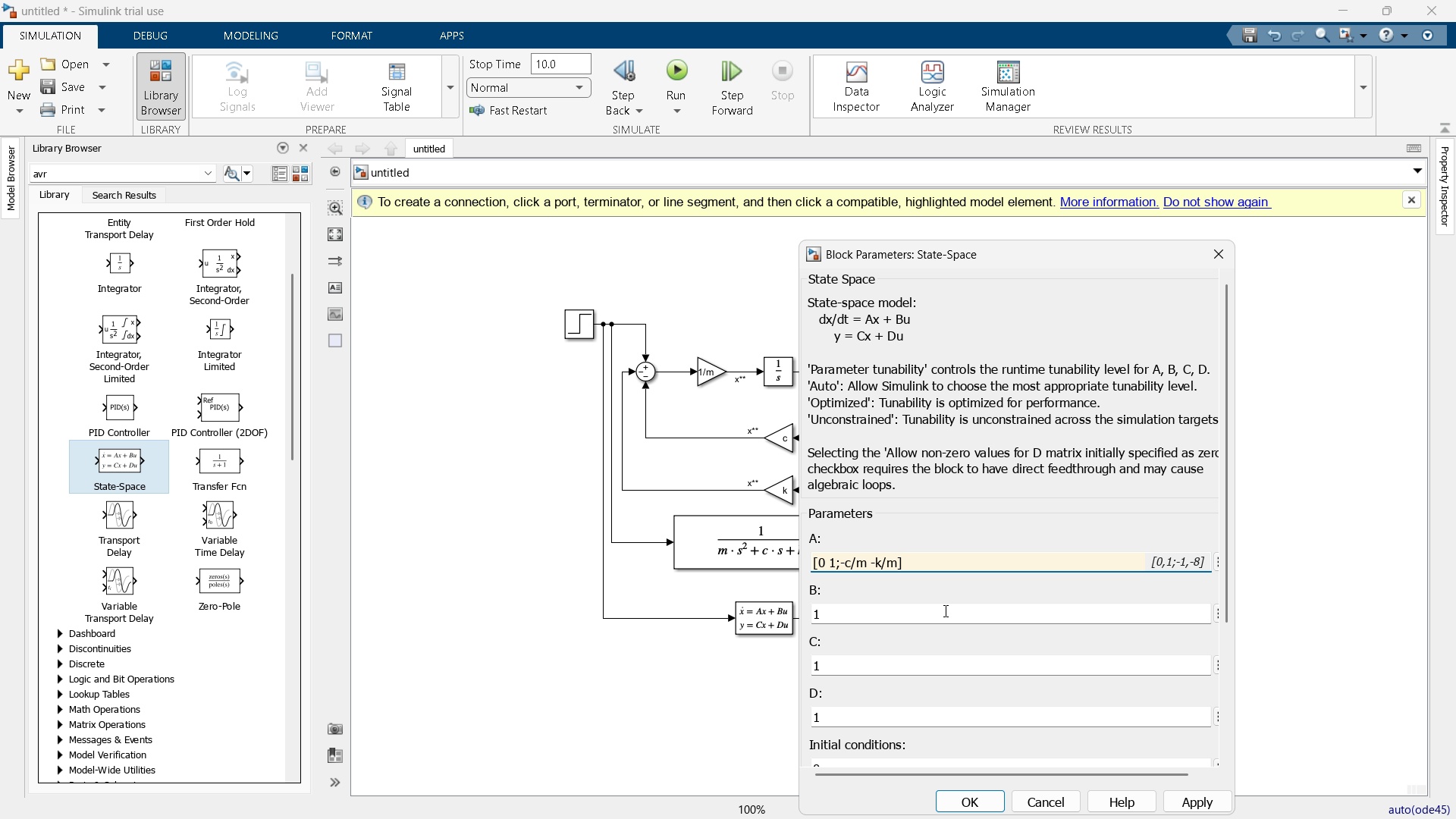 
left_click([944, 610])
 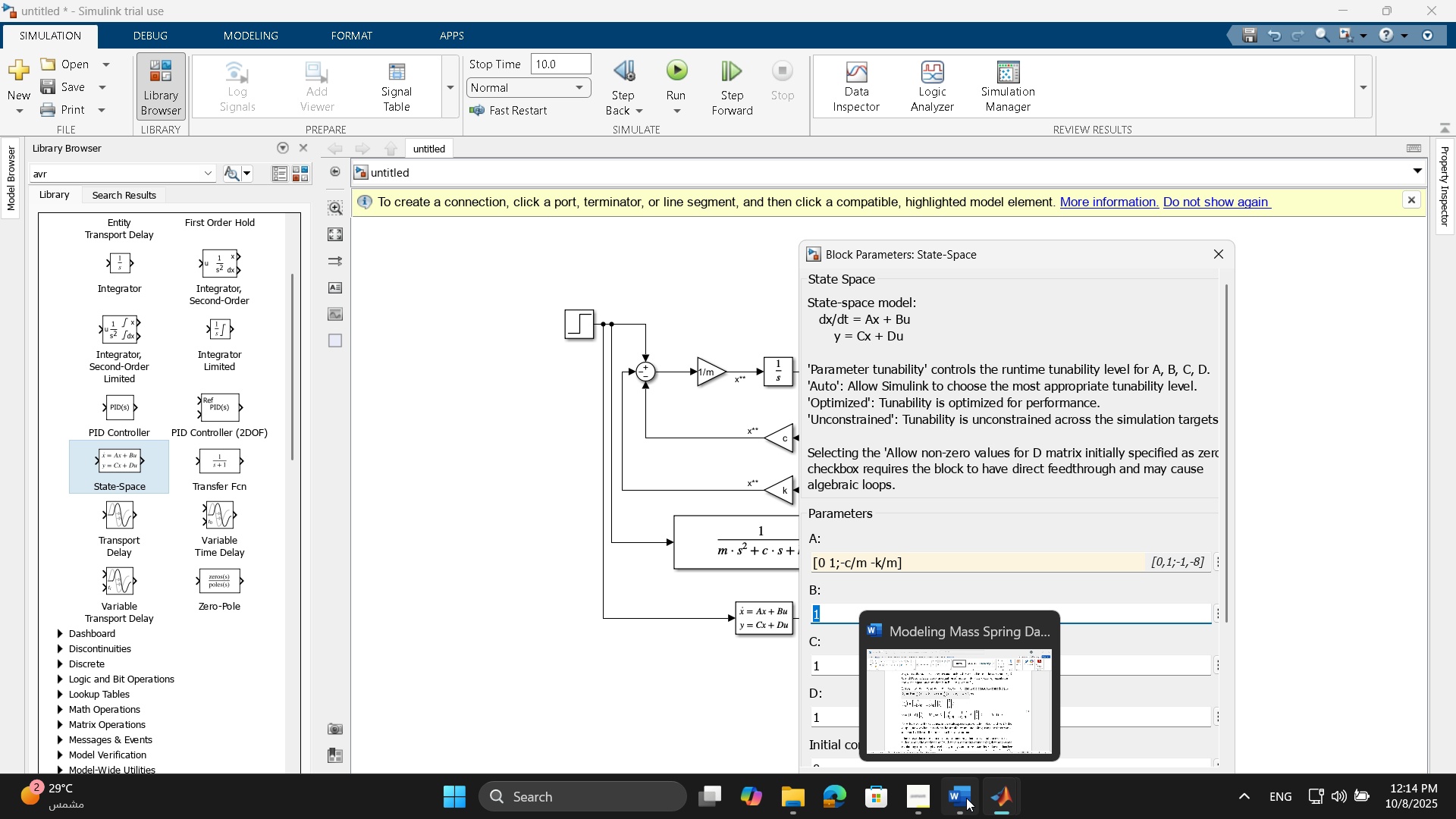 
left_click([959, 694])
 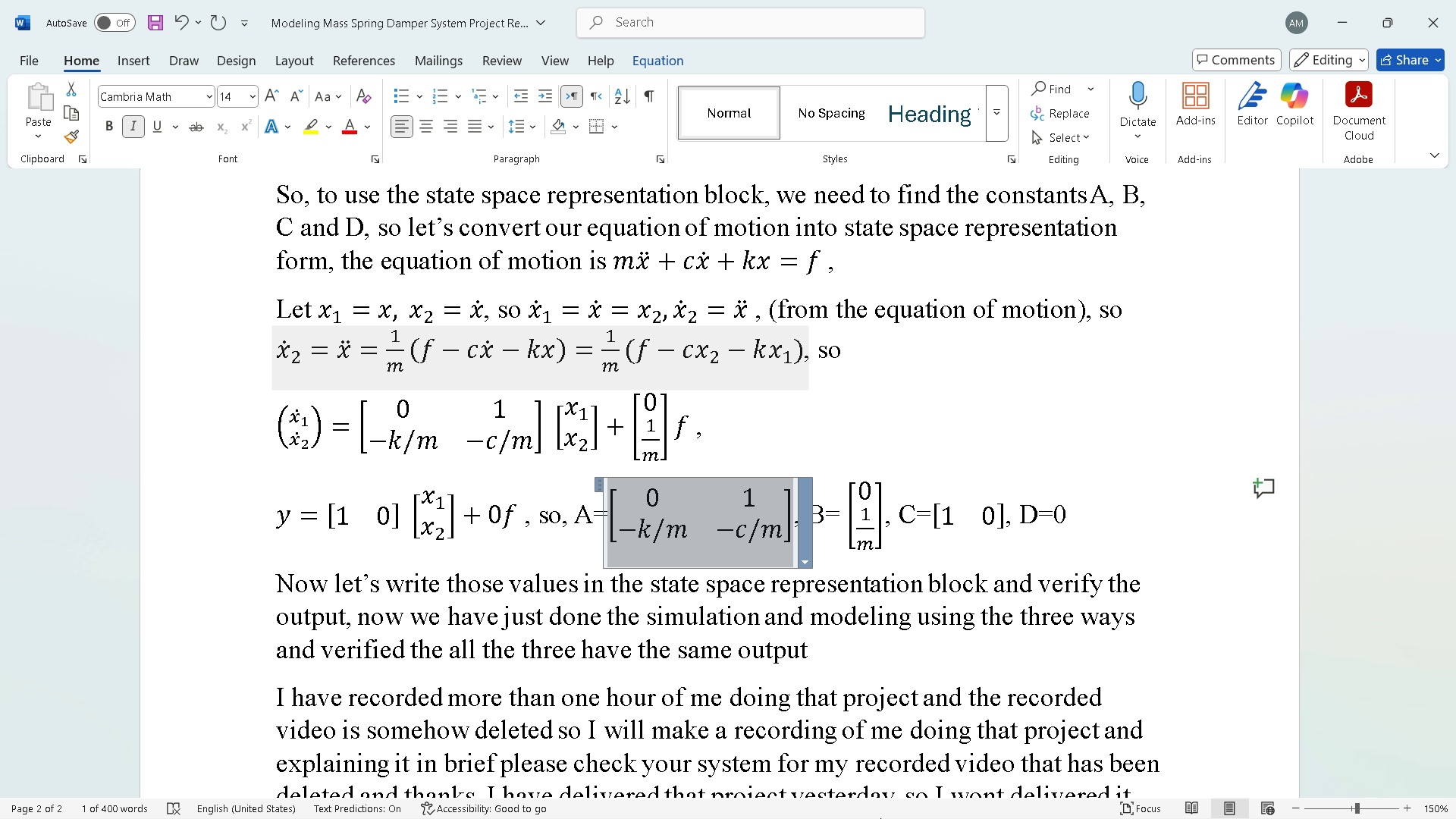 
wait(8.97)
 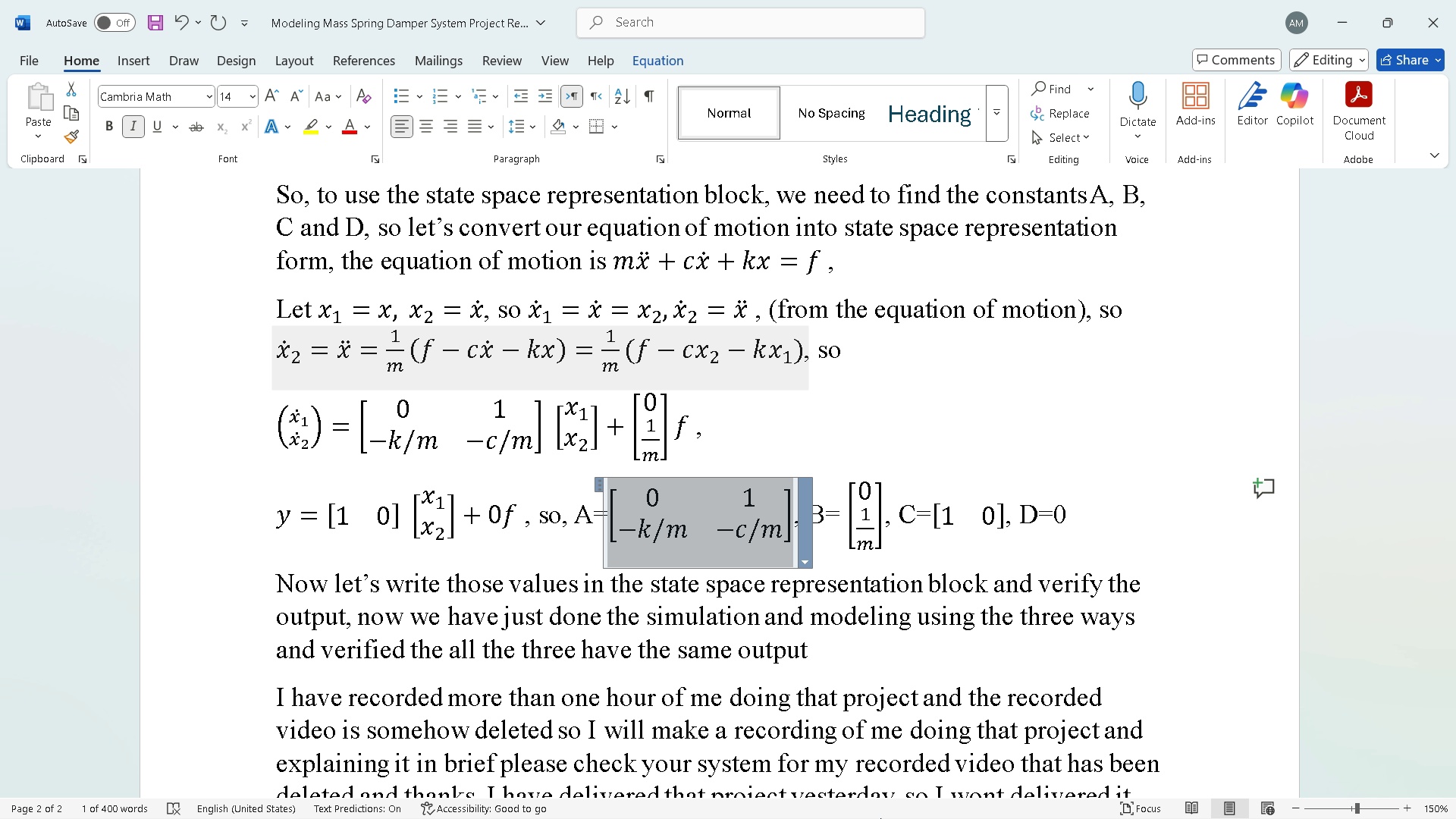 
left_click([1171, 705])